 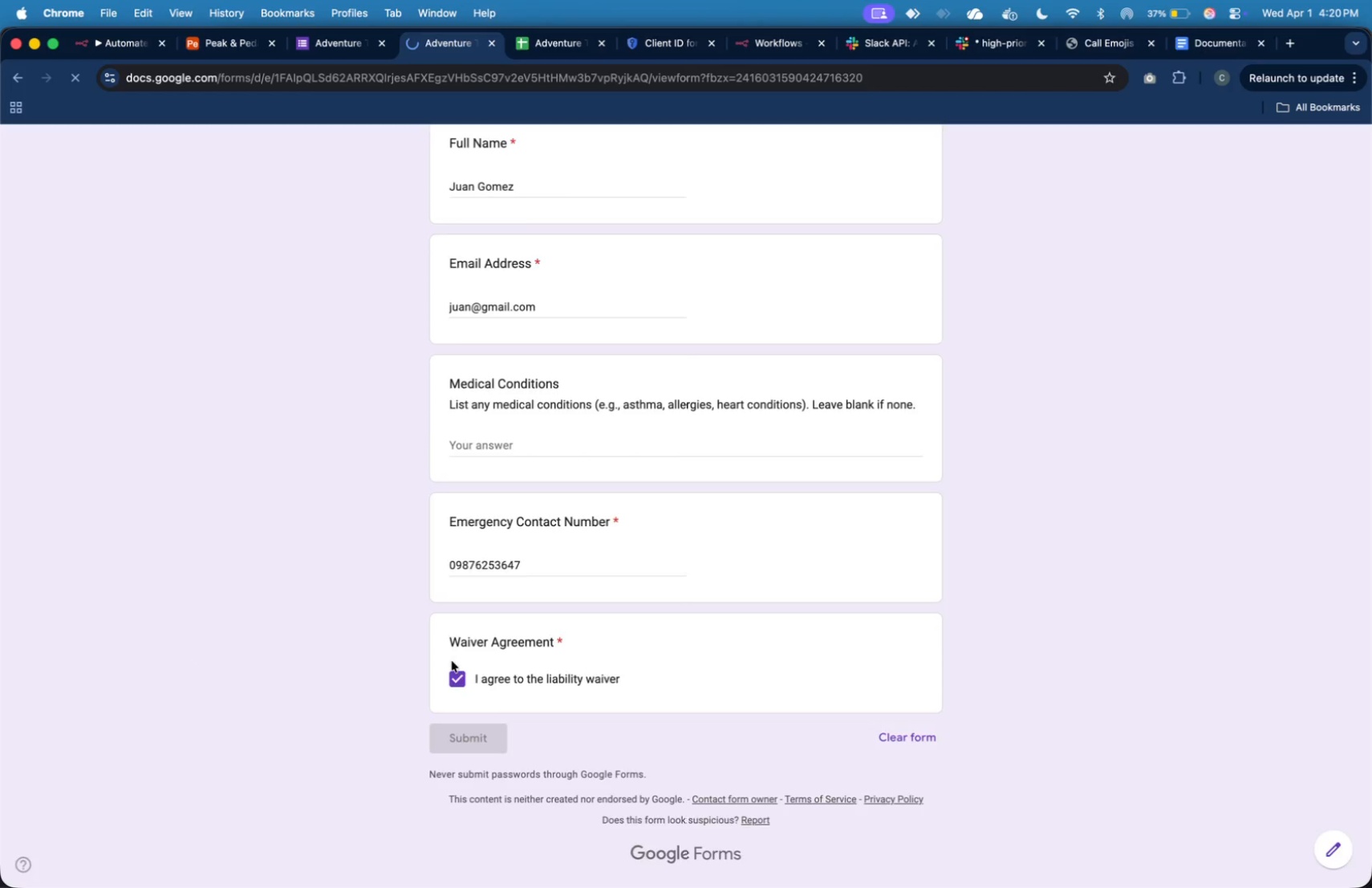 
left_click([118, 50])
 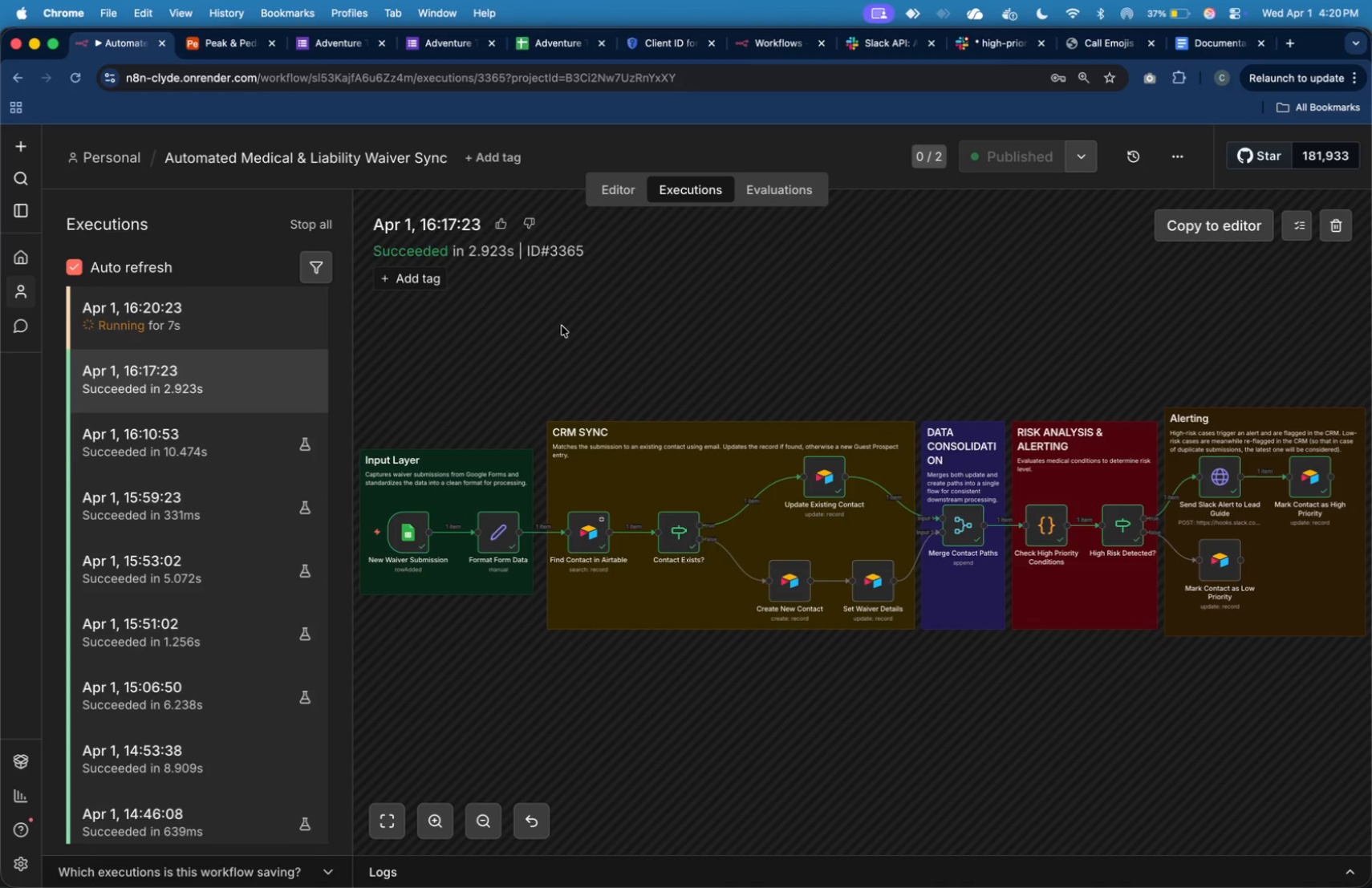 
wait(19.71)
 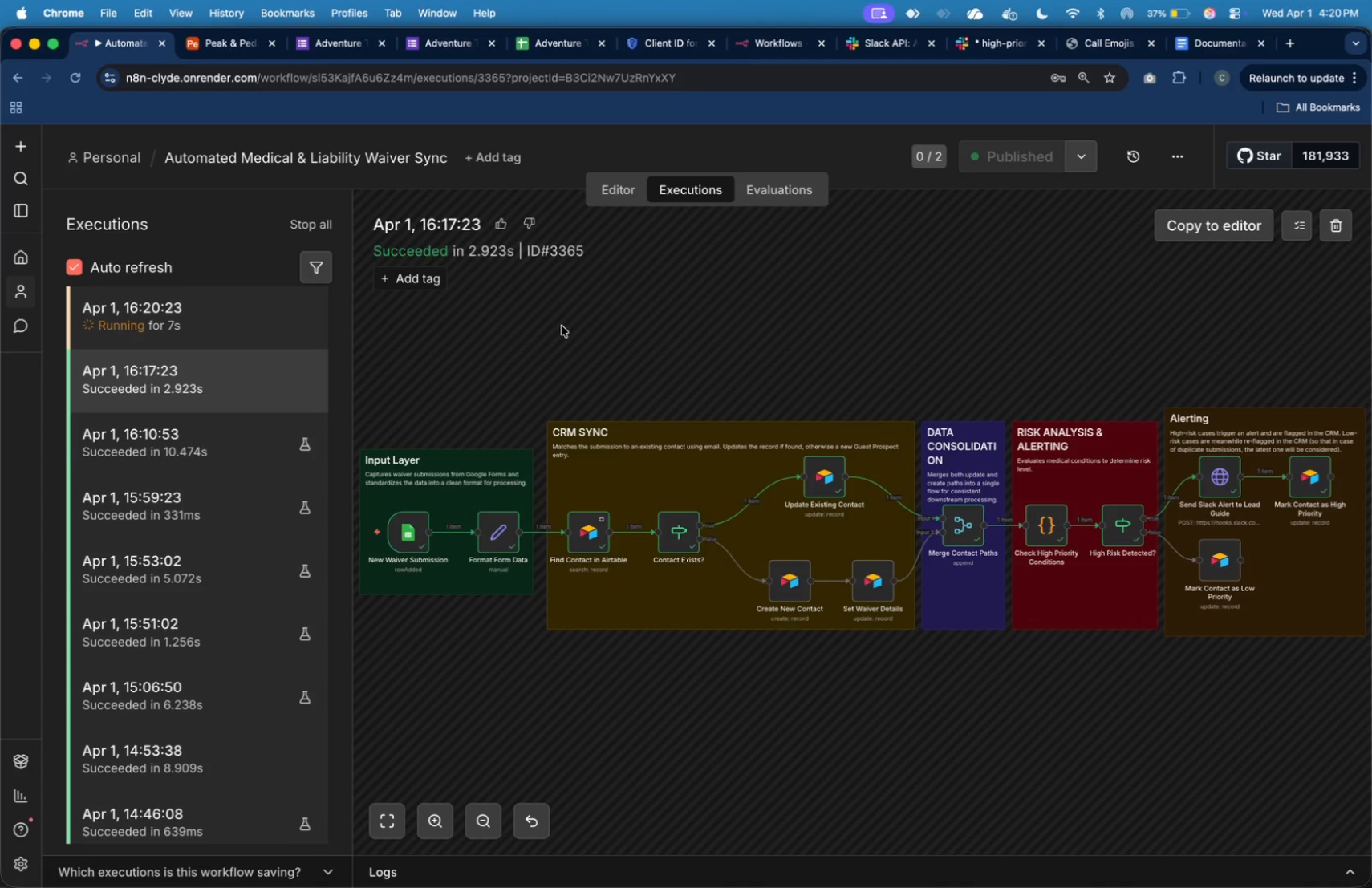 
left_click([246, 306])
 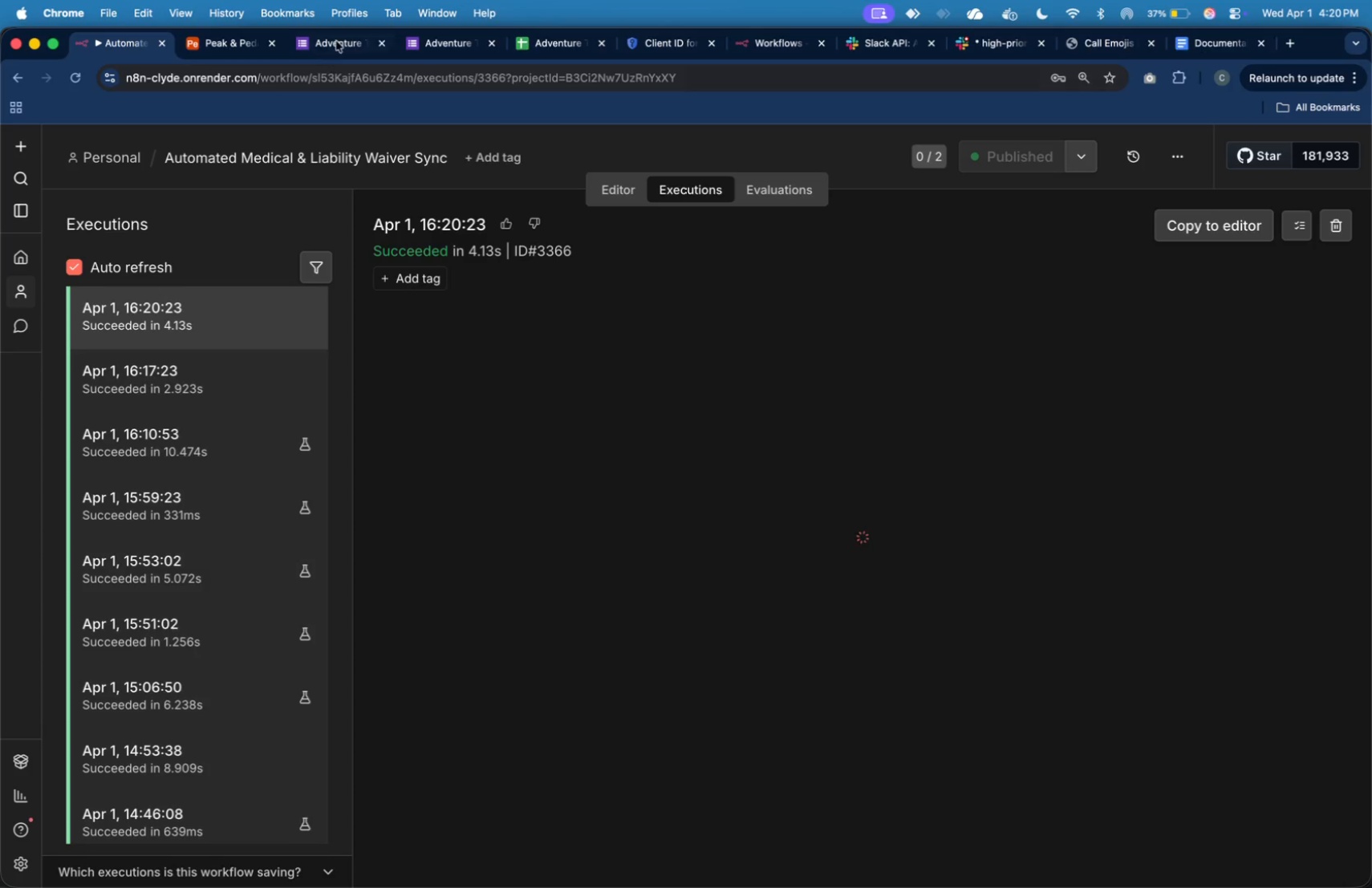 
left_click([193, 44])
 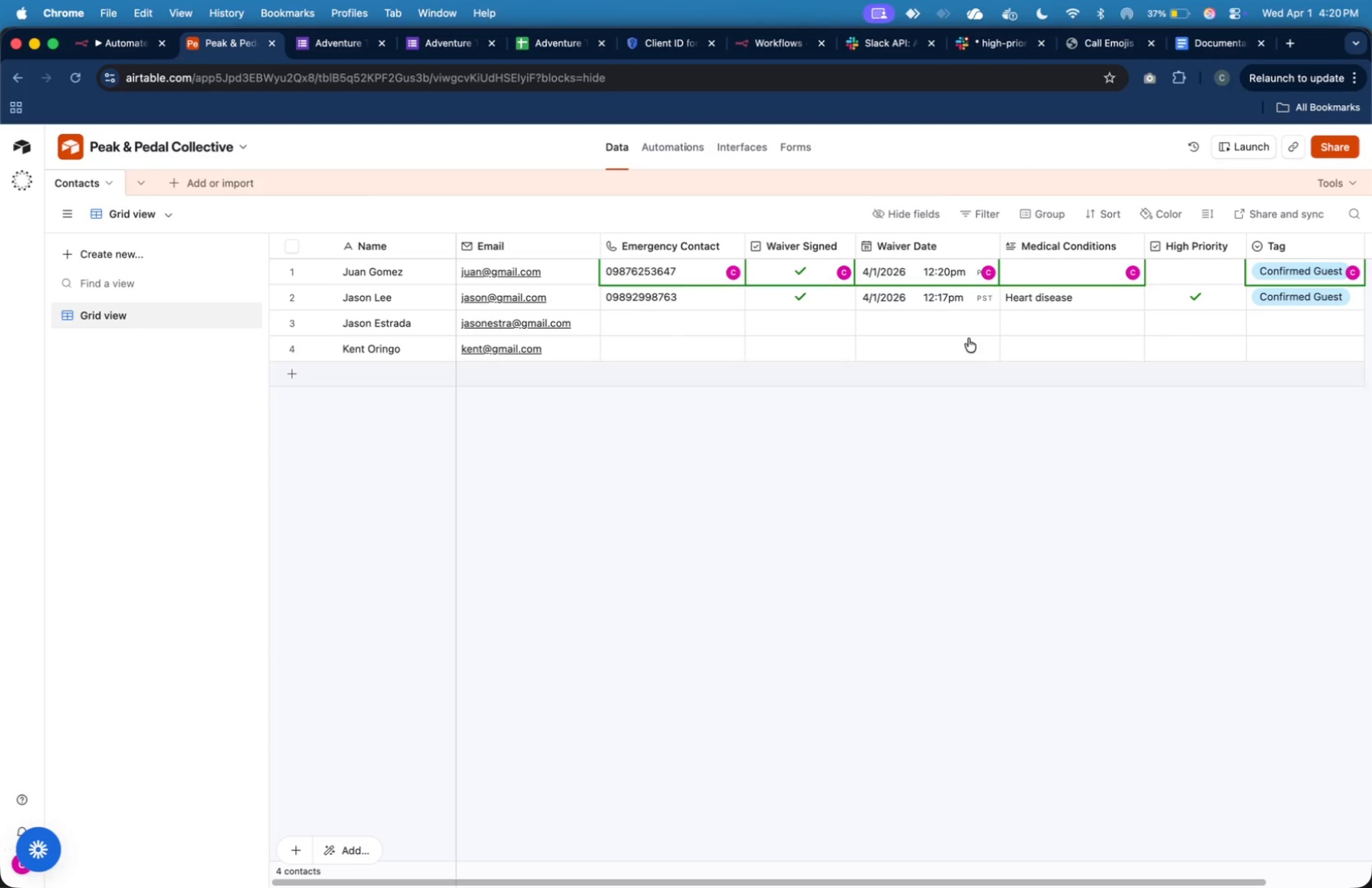 
left_click([997, 43])
 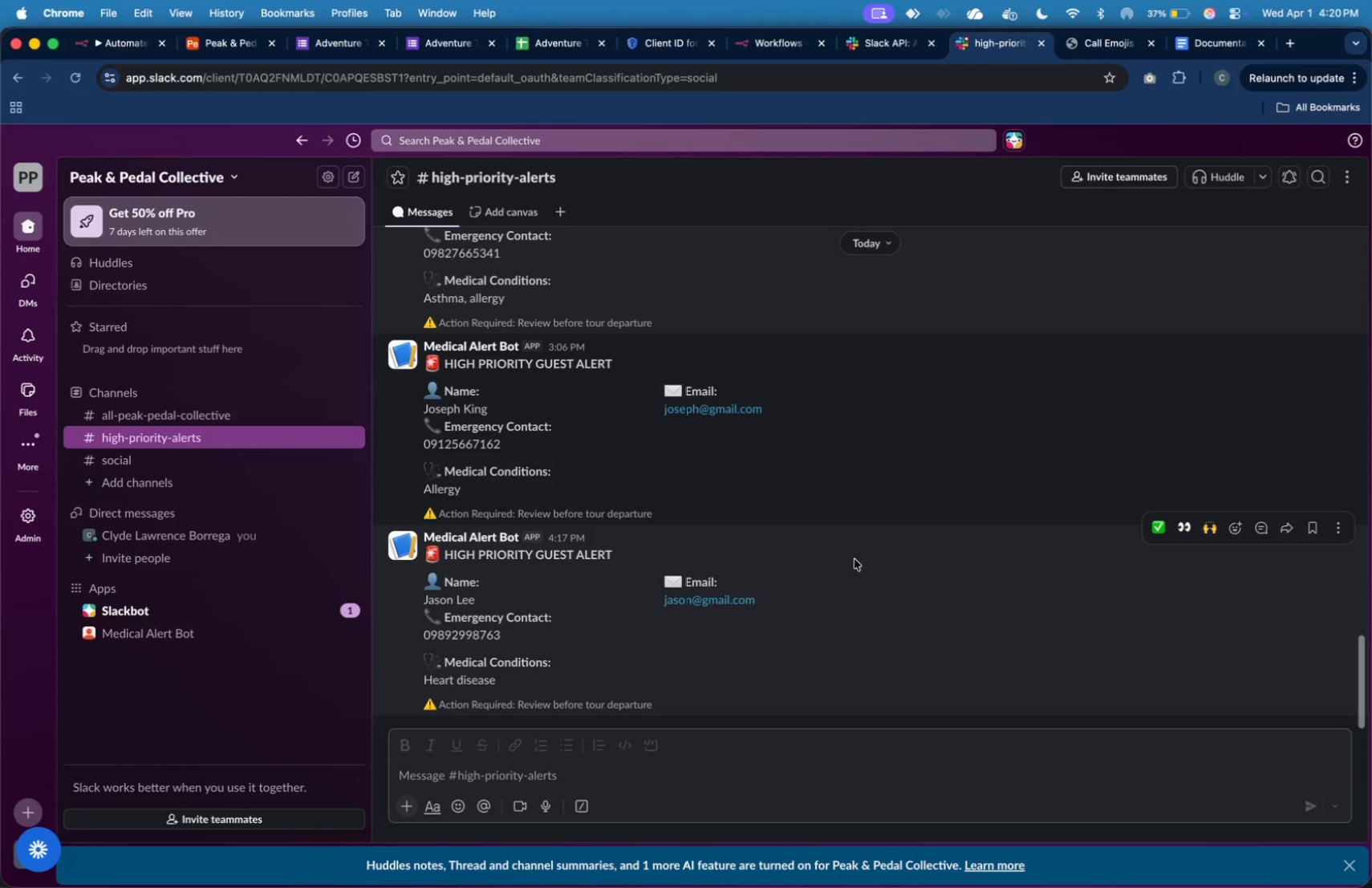 
left_click([879, 618])
 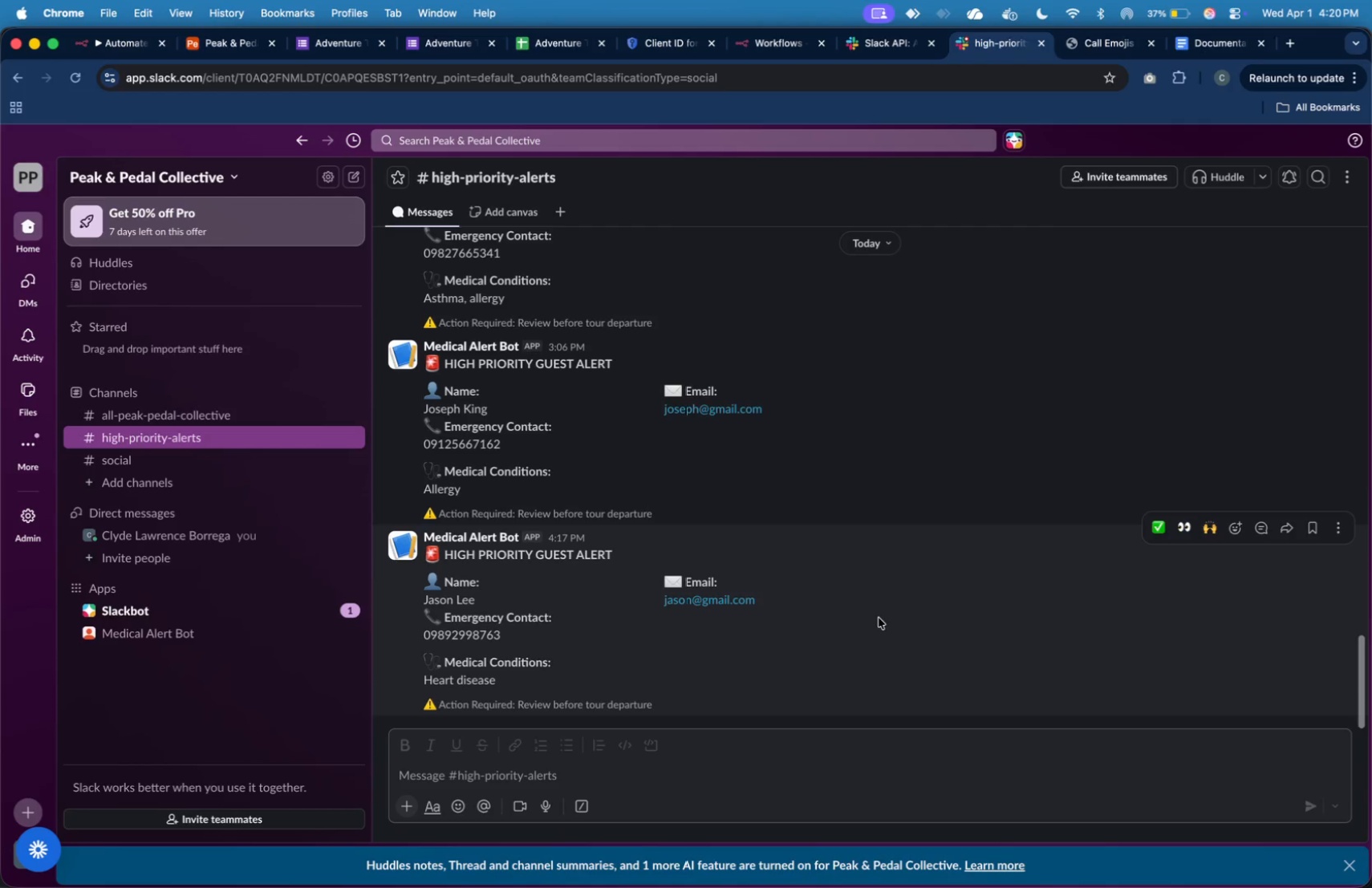 
key(Meta+Tab)